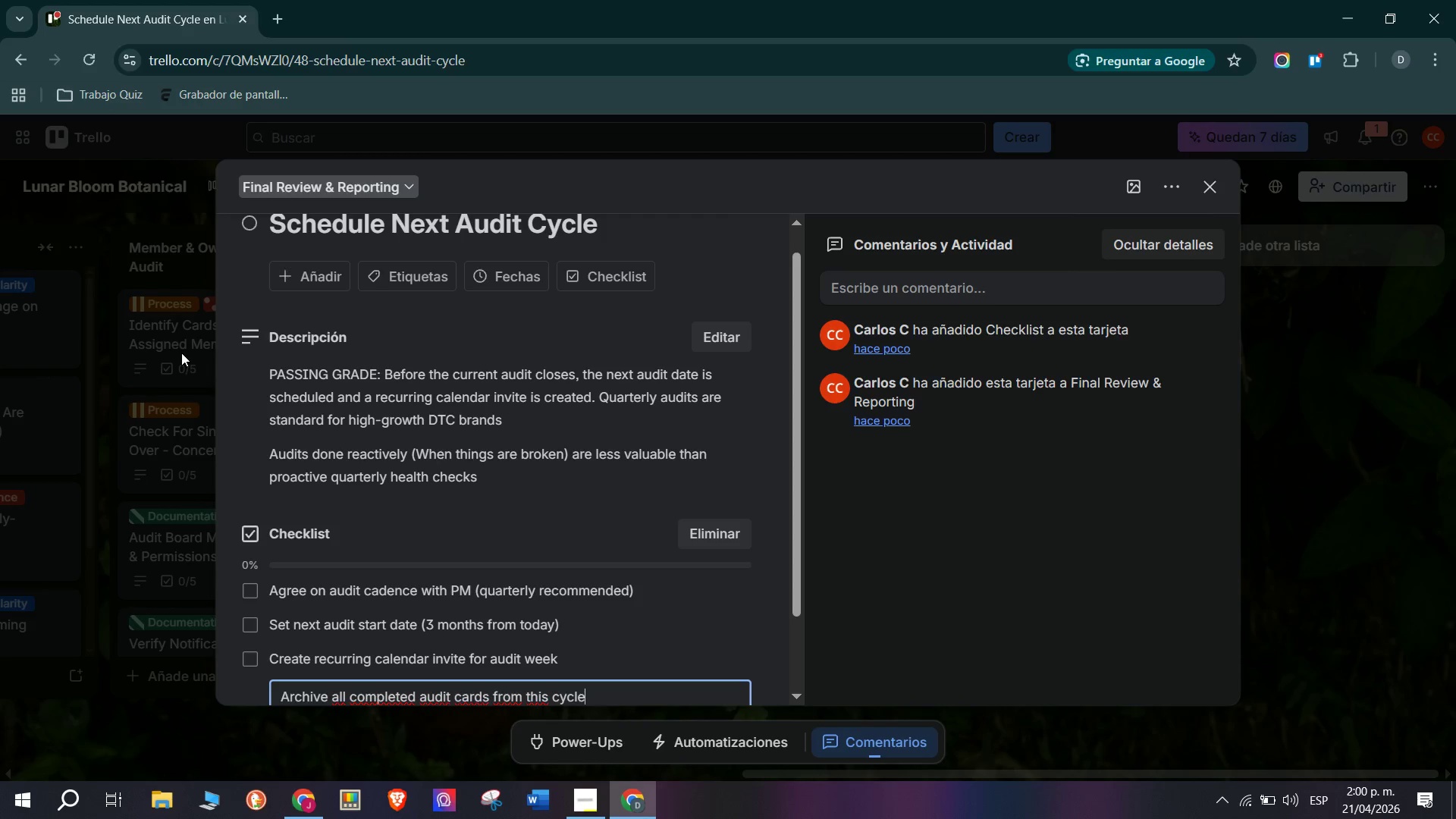 
wait(6.27)
 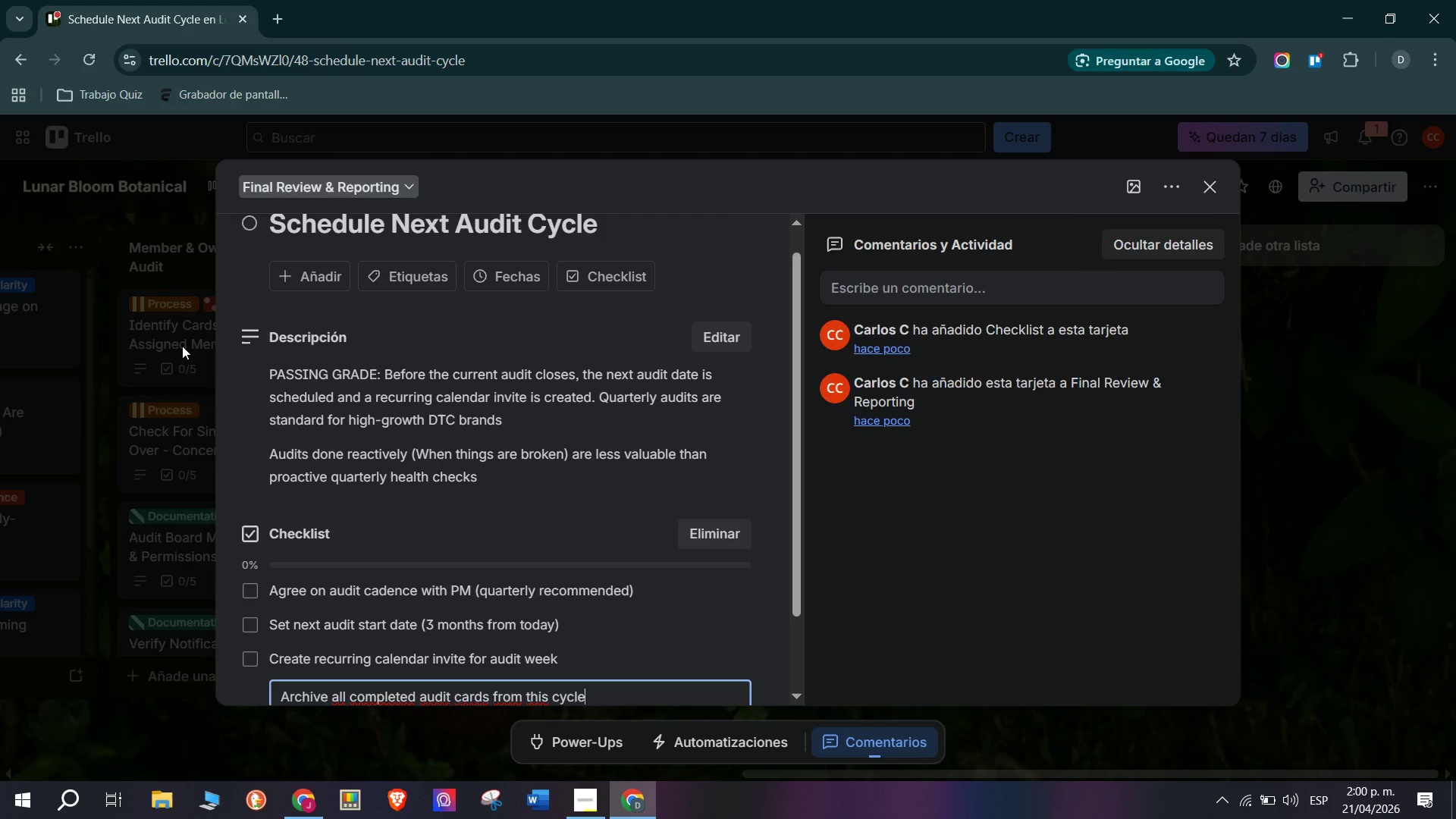 
key(Enter)
 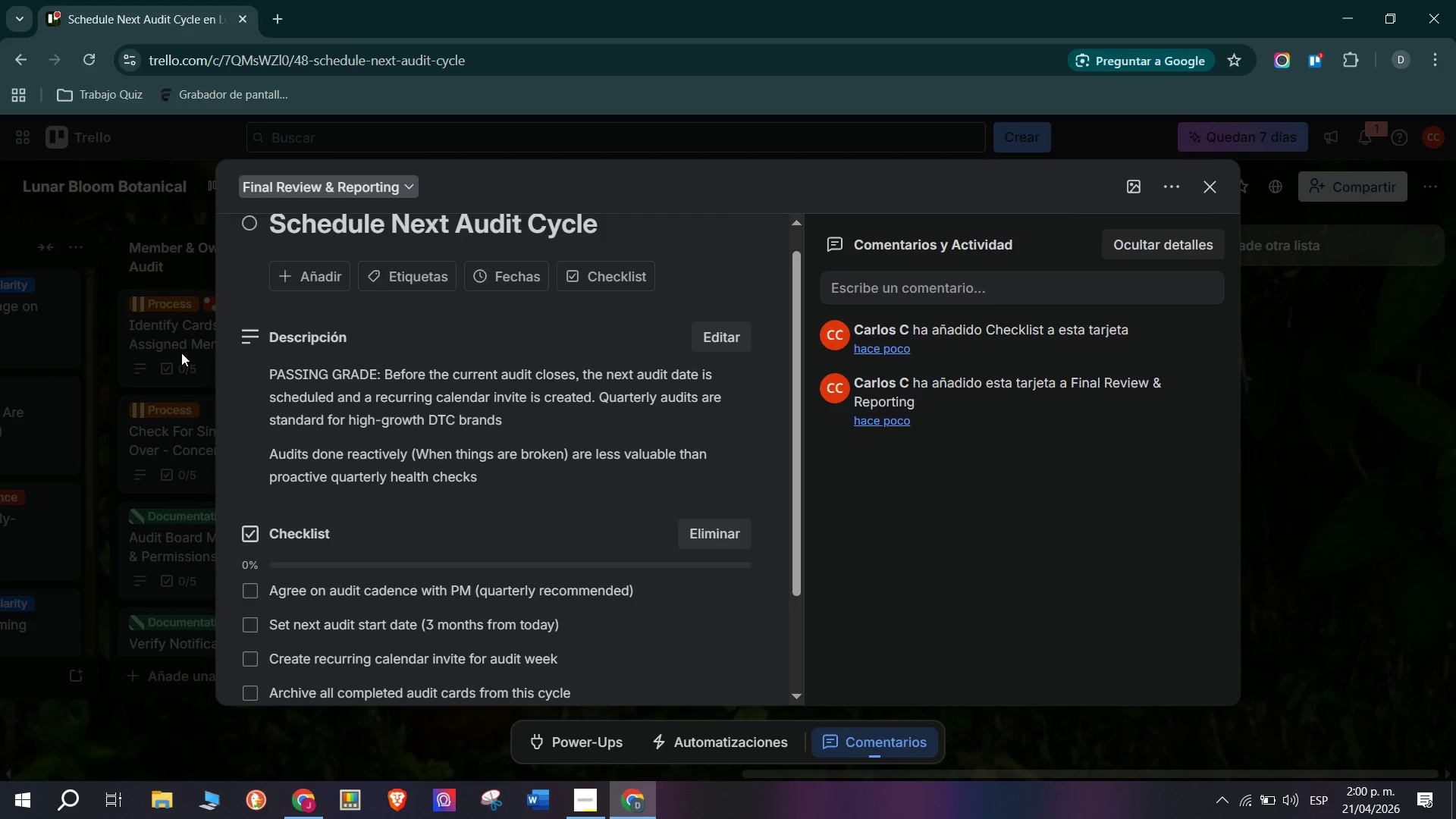 
key(CapsLock)
 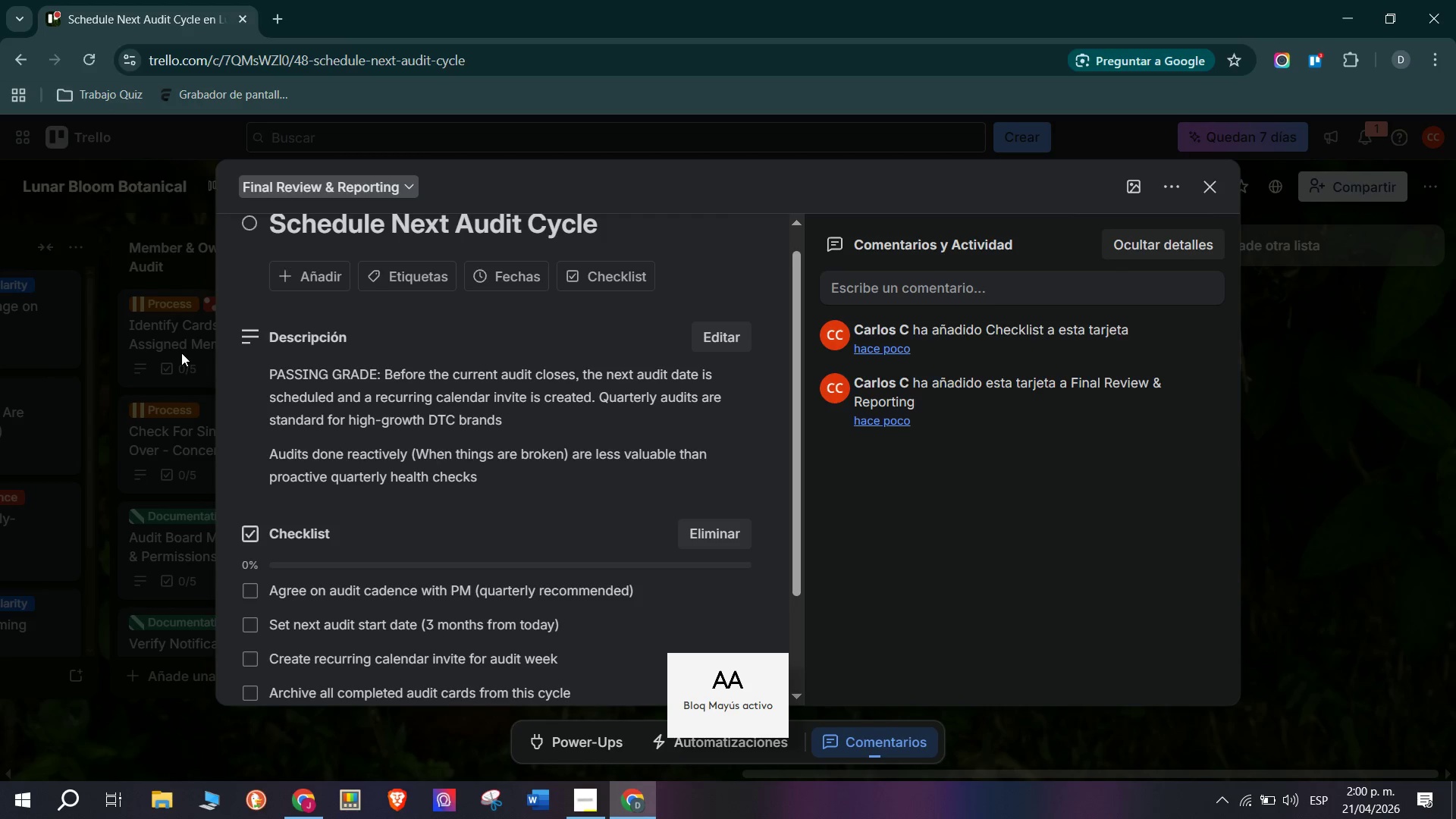 
key(D)
 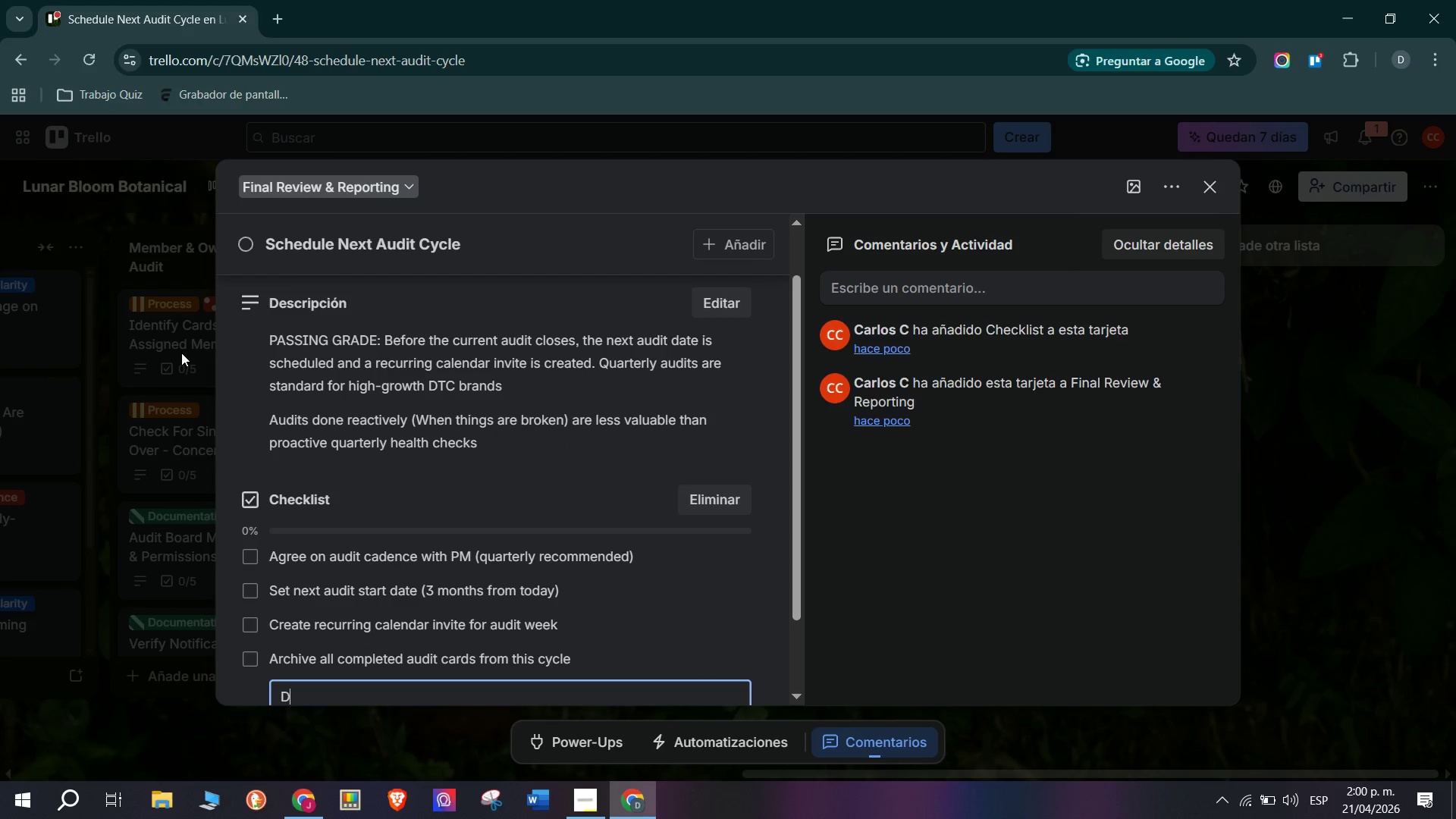 
key(CapsLock)
 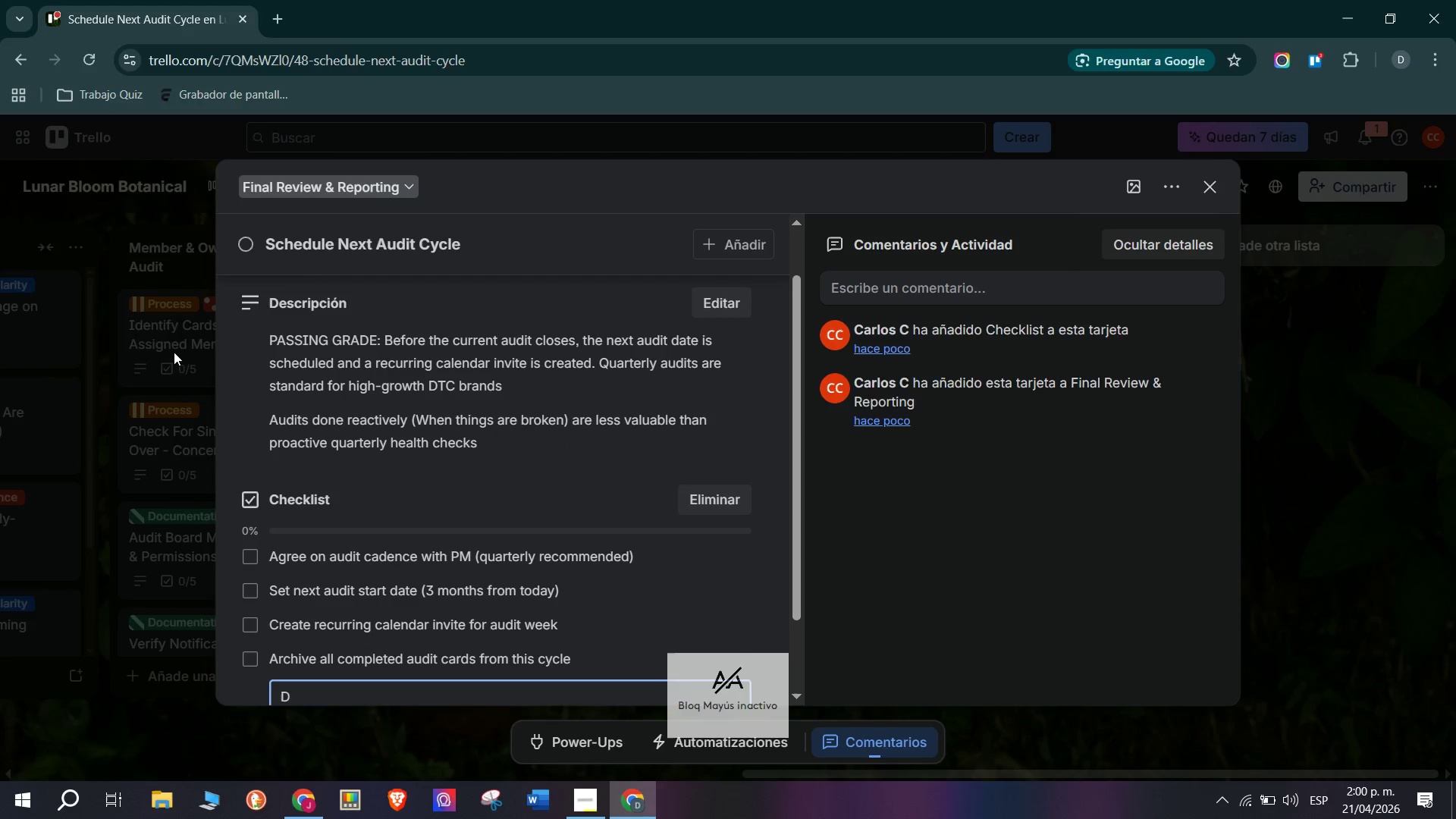 
type(uplicate this board fotr)
key(Backspace)
type( the )
 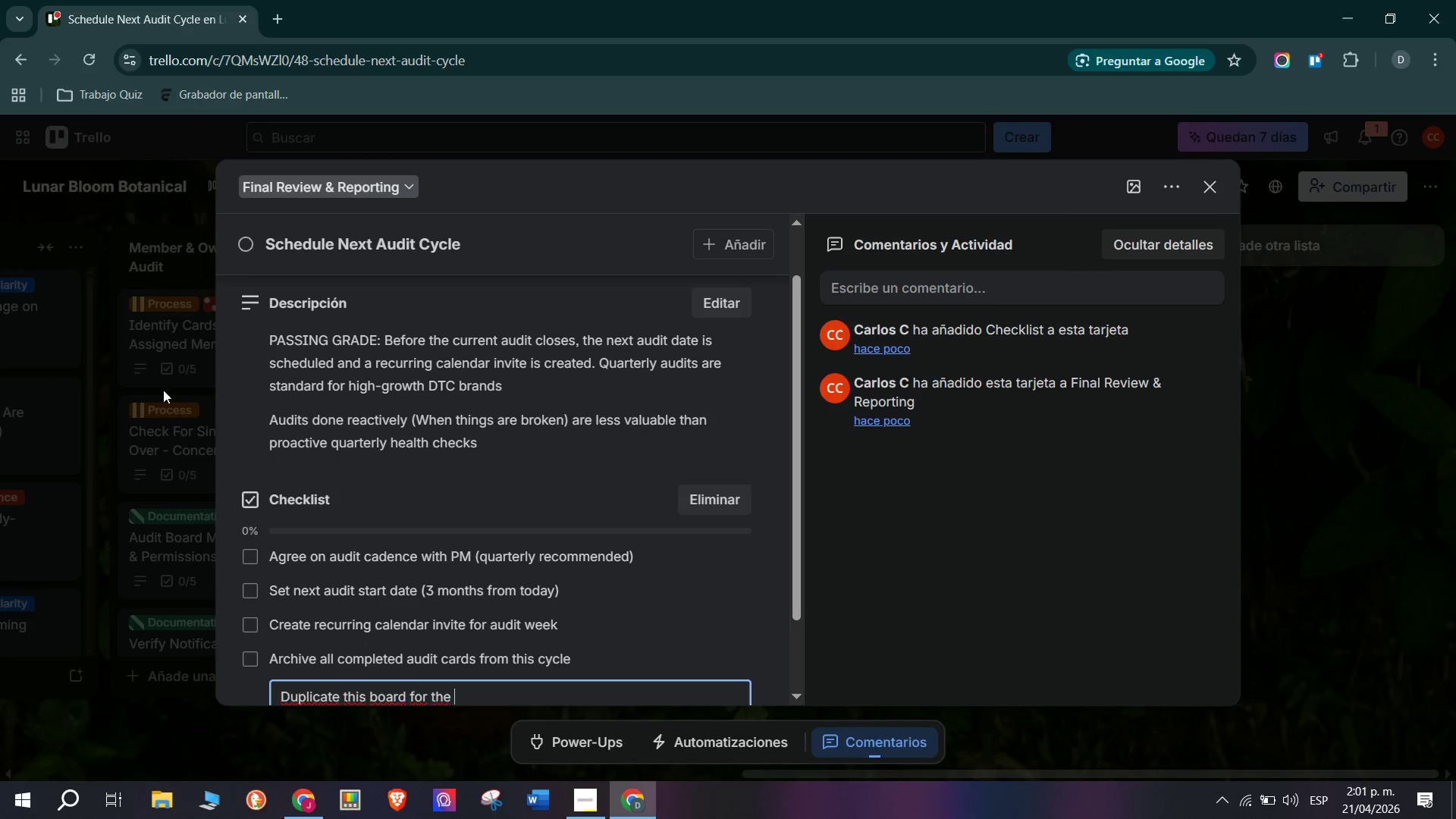 
type(next a)
 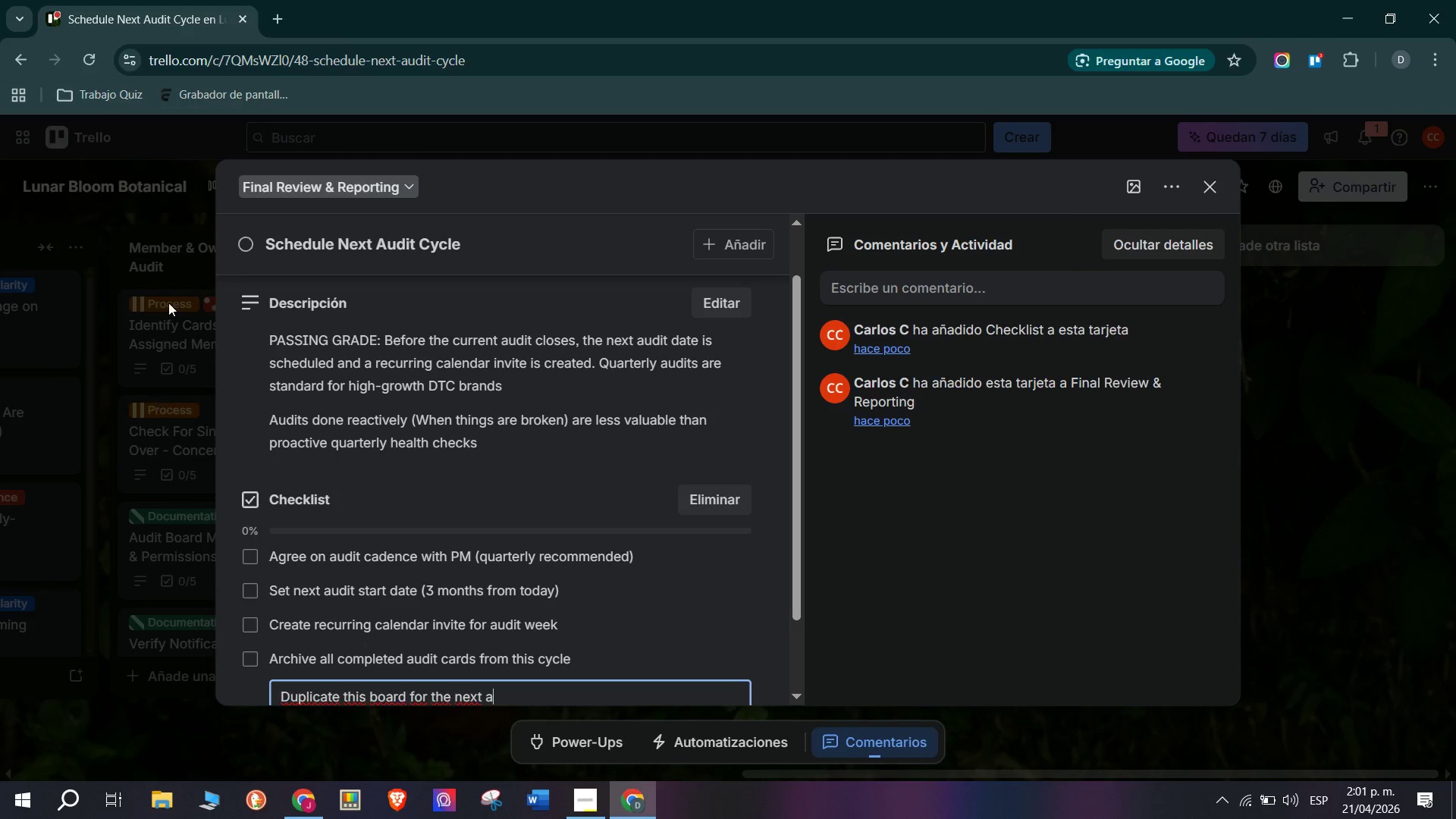 
type(udit c)
 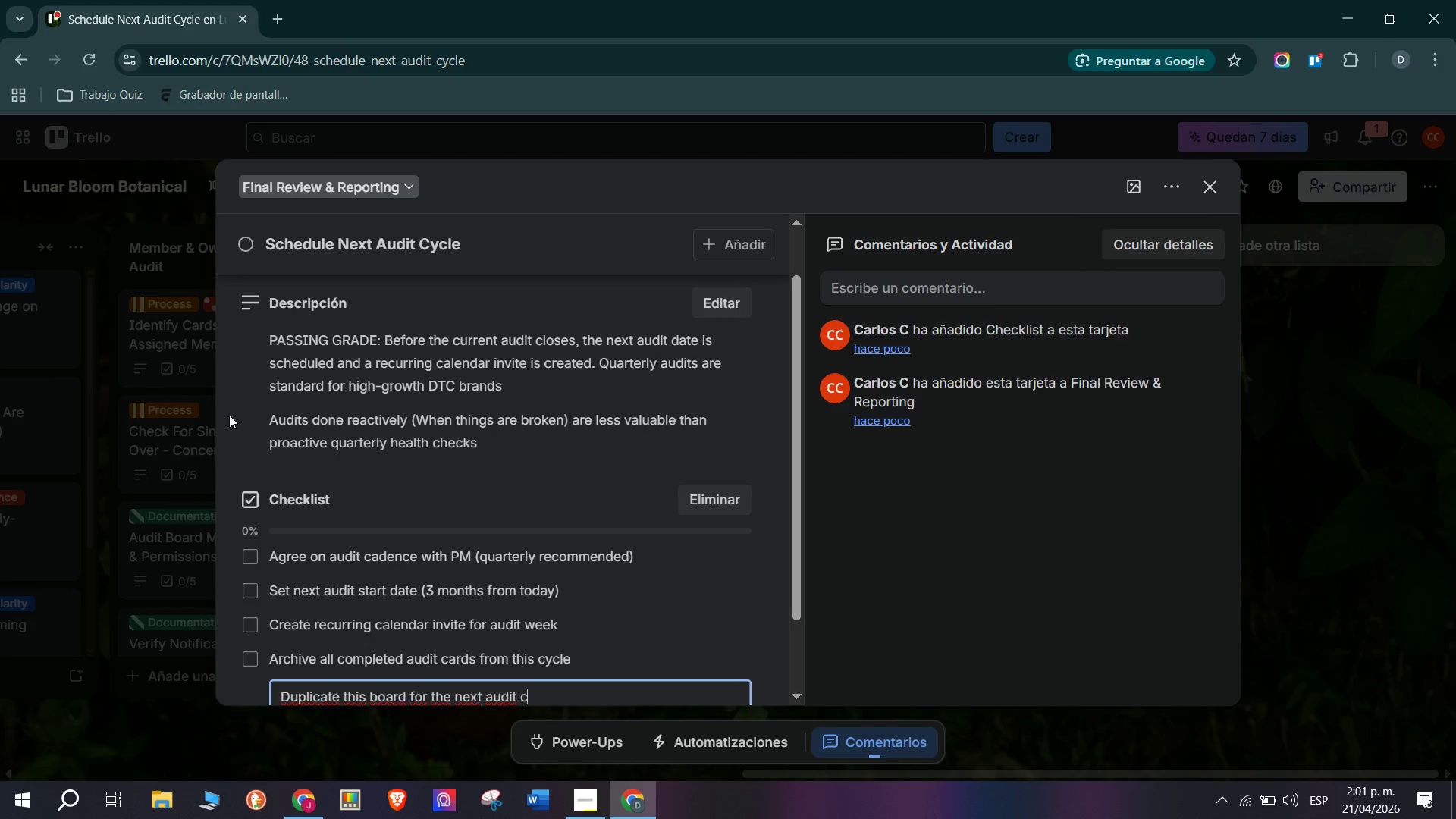 
type(icle)
 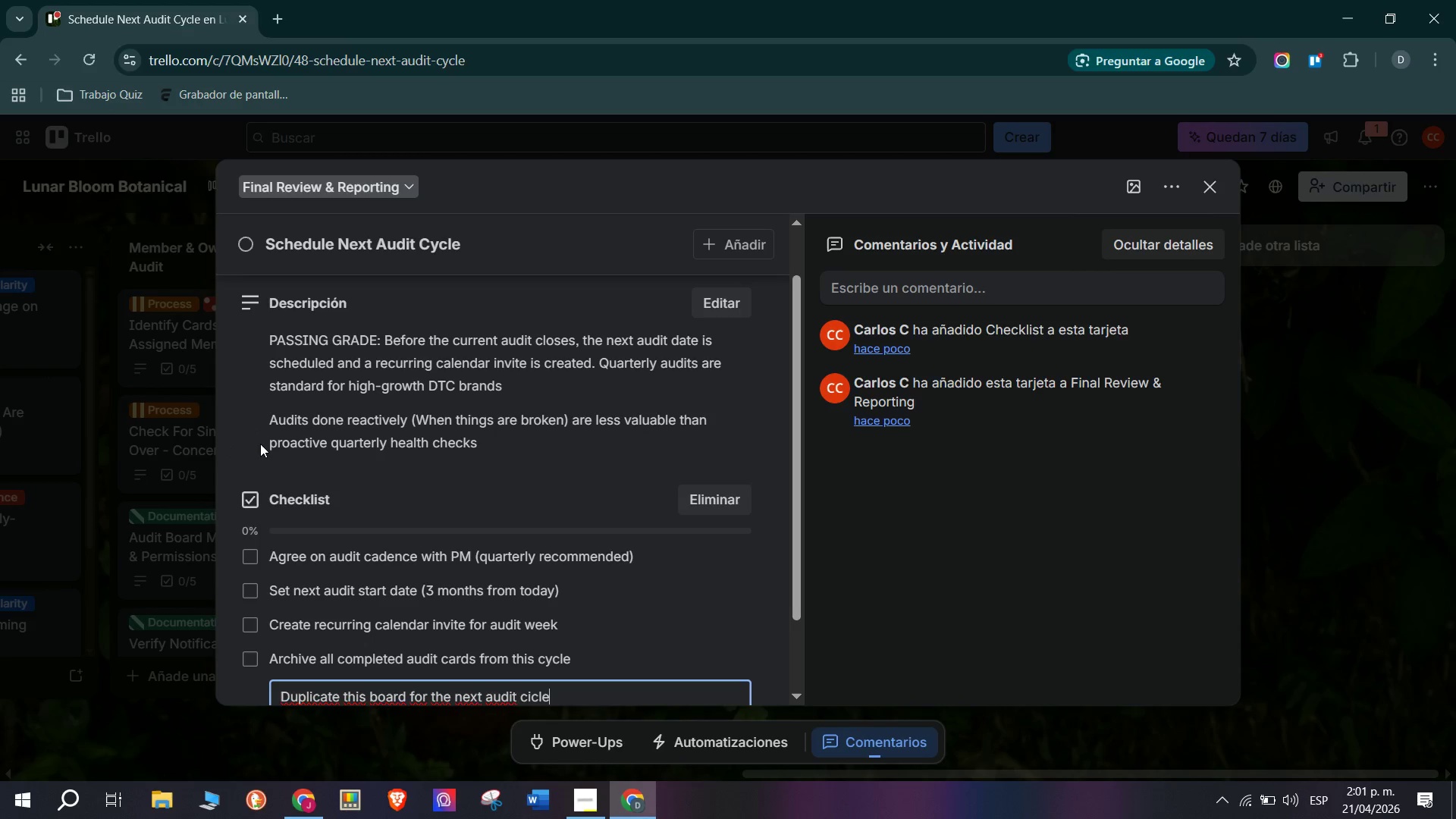 
key(Backspace)
key(Backspace)
key(Backspace)
key(Backspace)
type(ycle)
 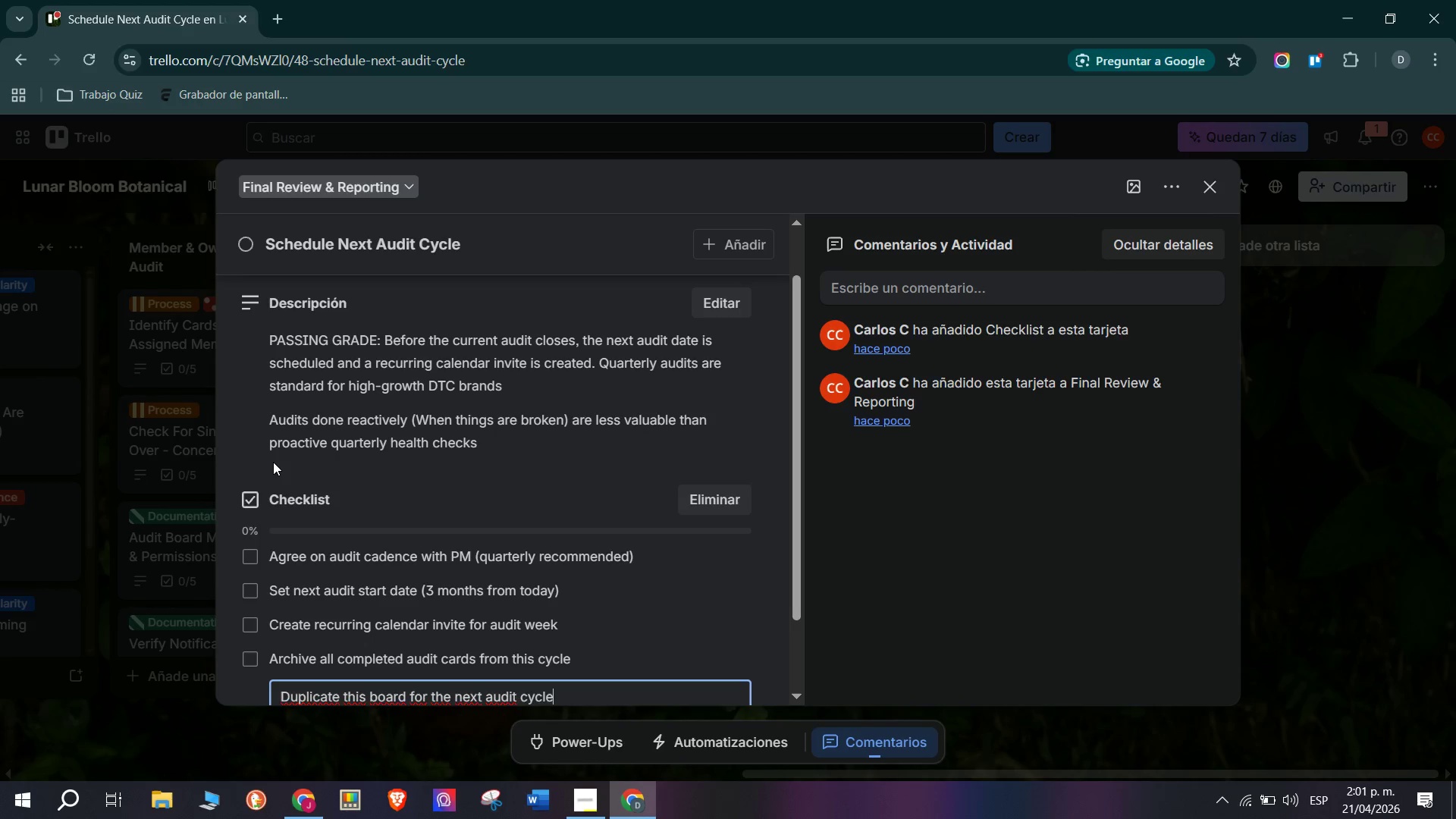 
key(Enter)
 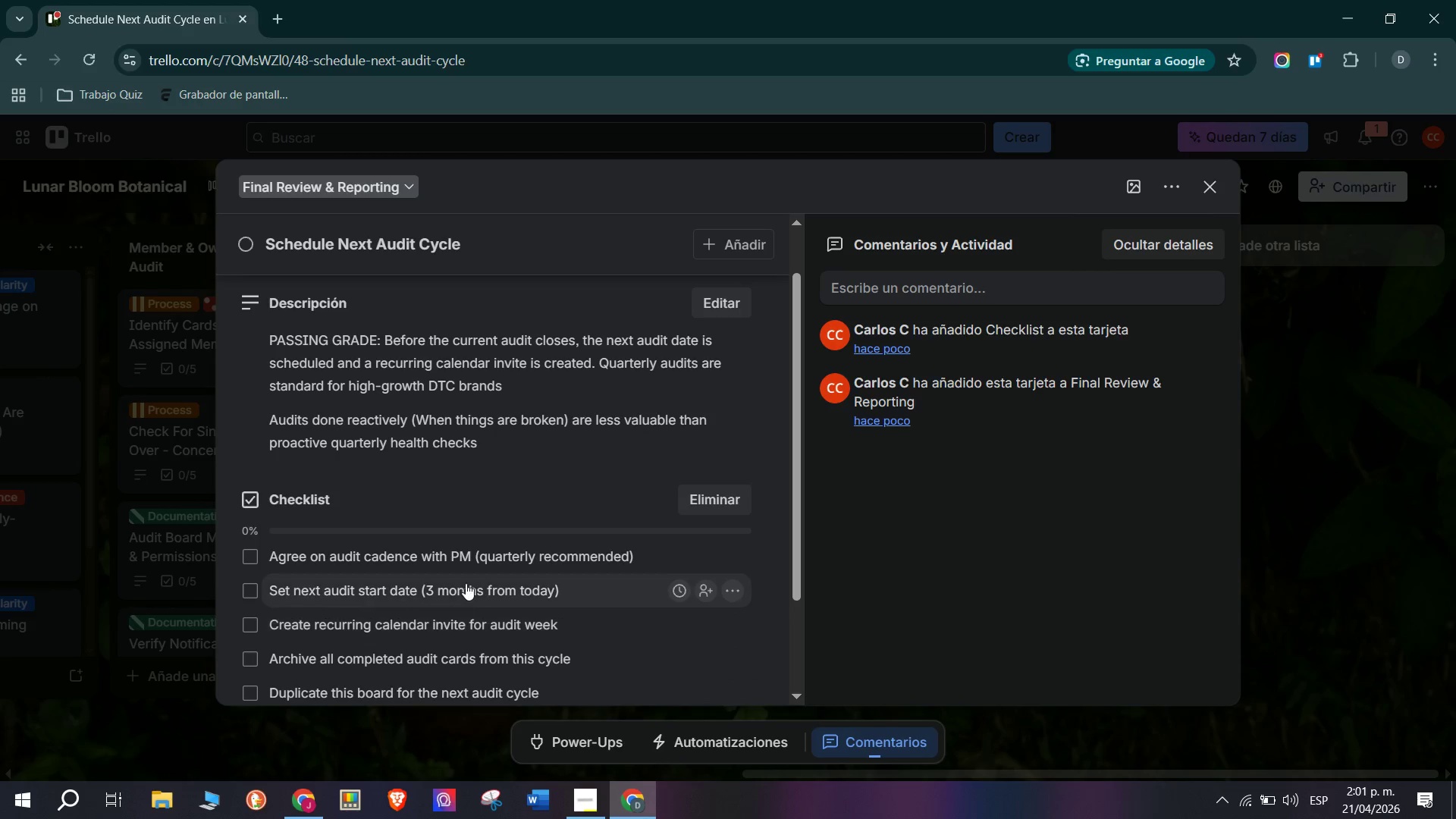 
wait(6.61)
 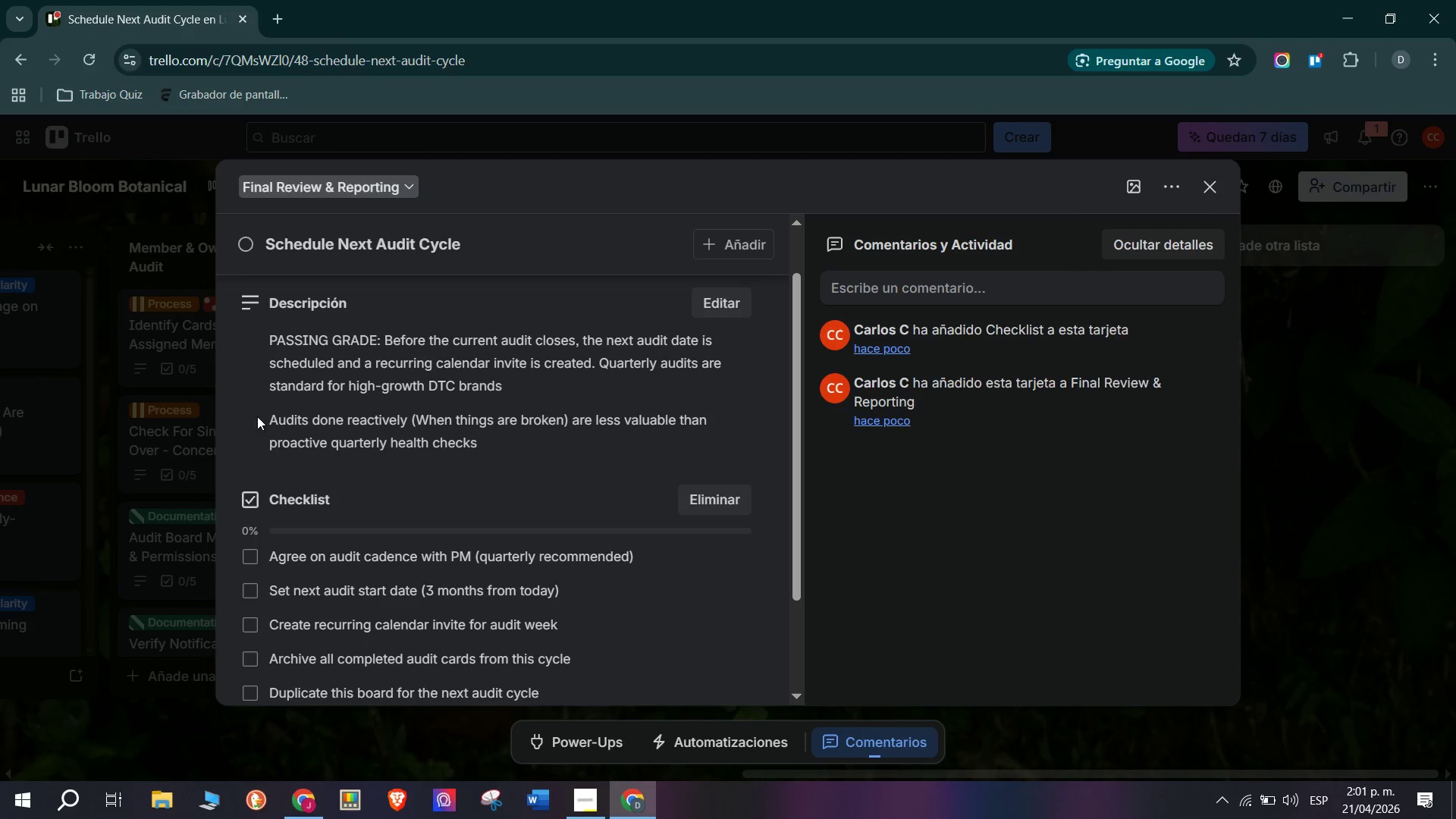 
scroll: coordinate [468, 534], scroll_direction: up, amount: 1.0
 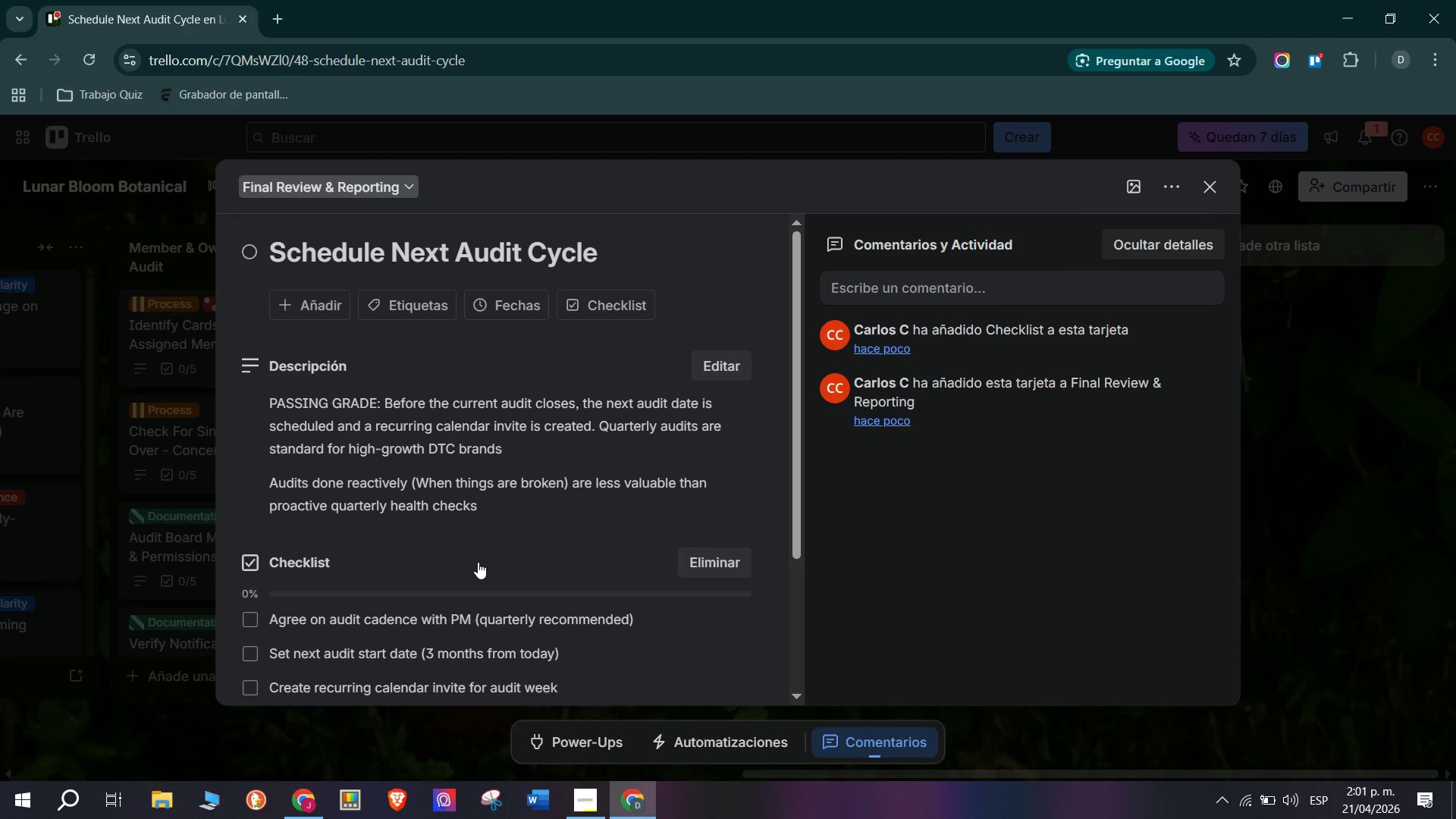 
wait(9.6)
 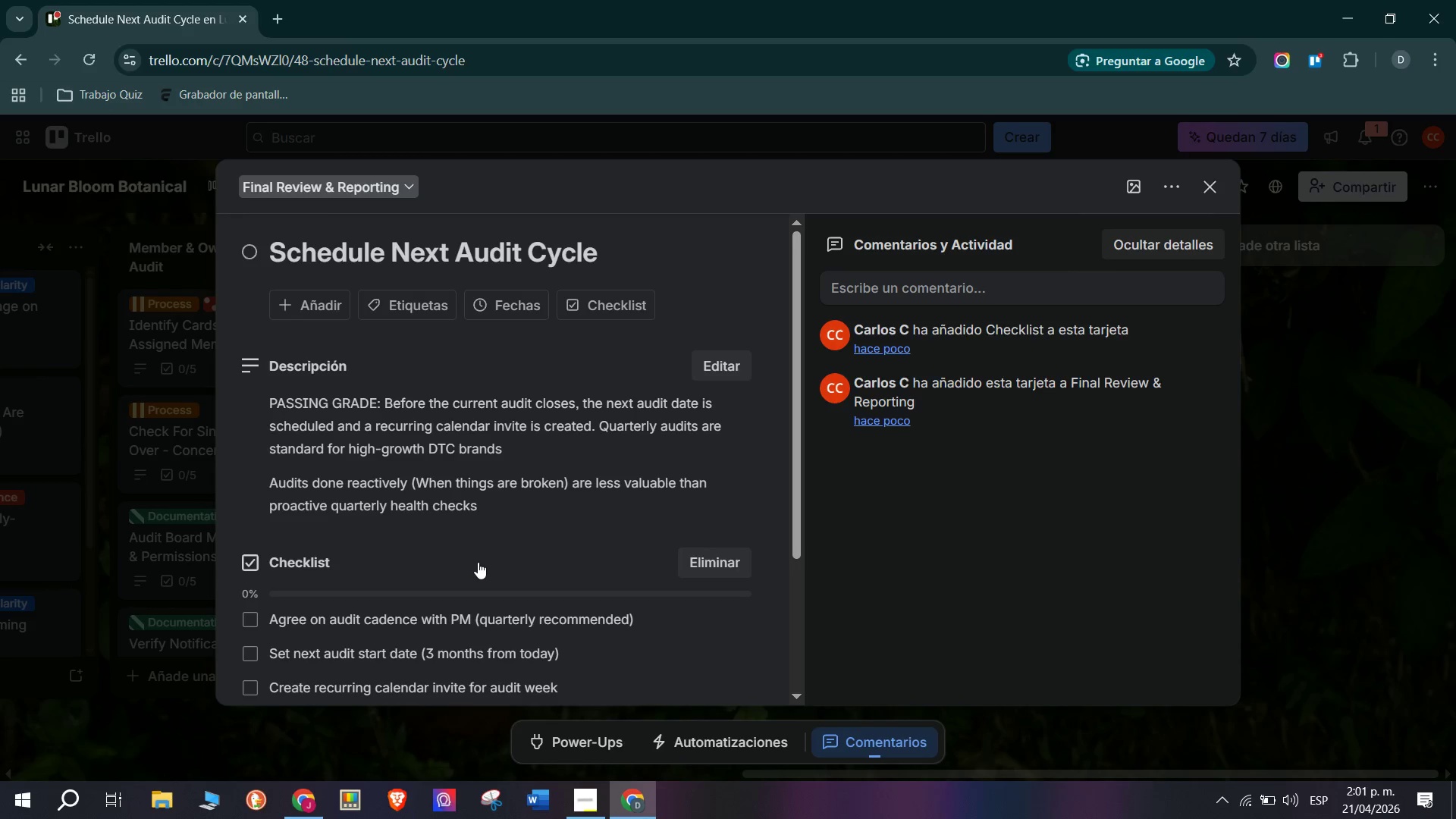 
left_click([417, 301])
 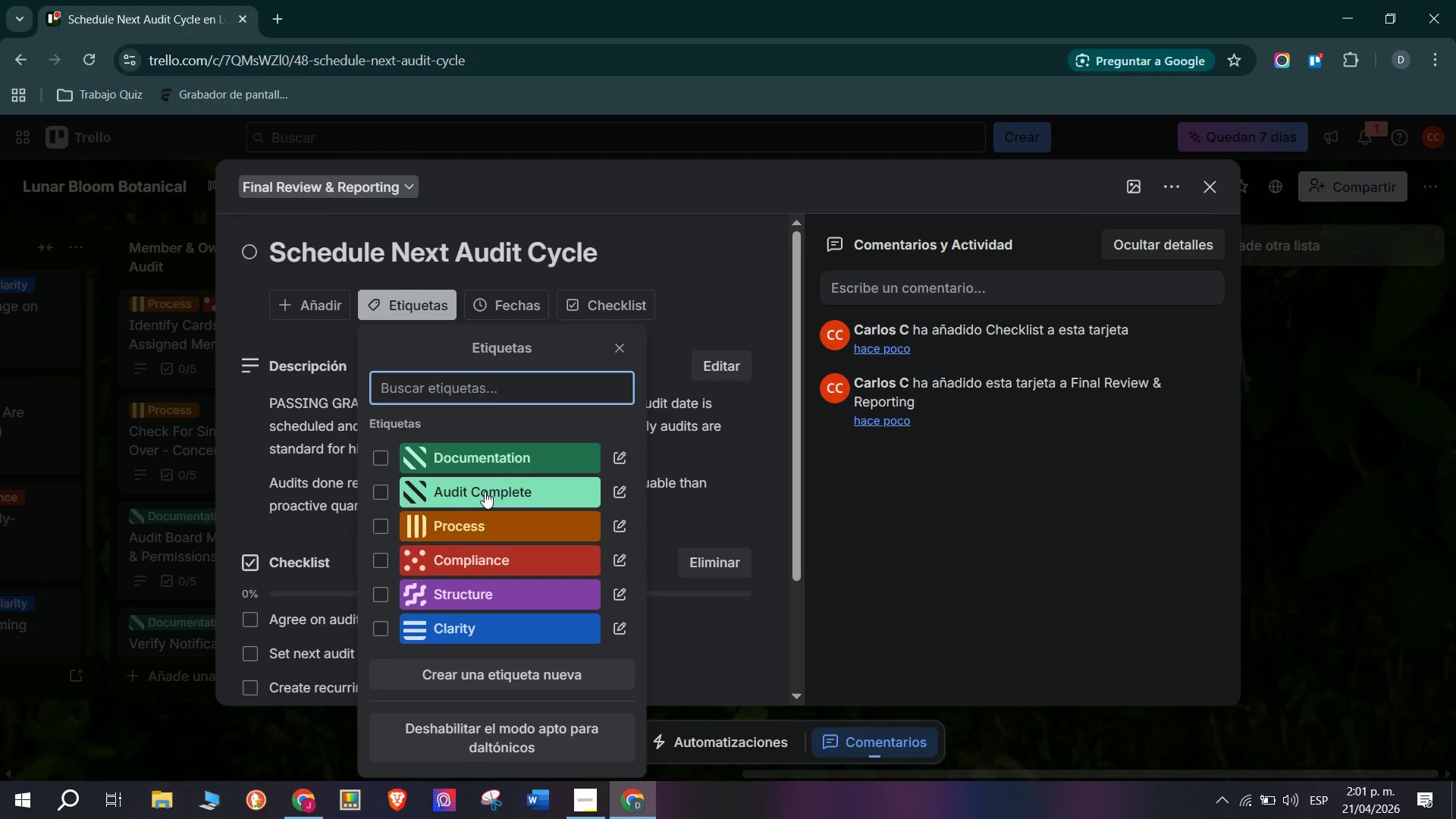 
left_click([485, 513])
 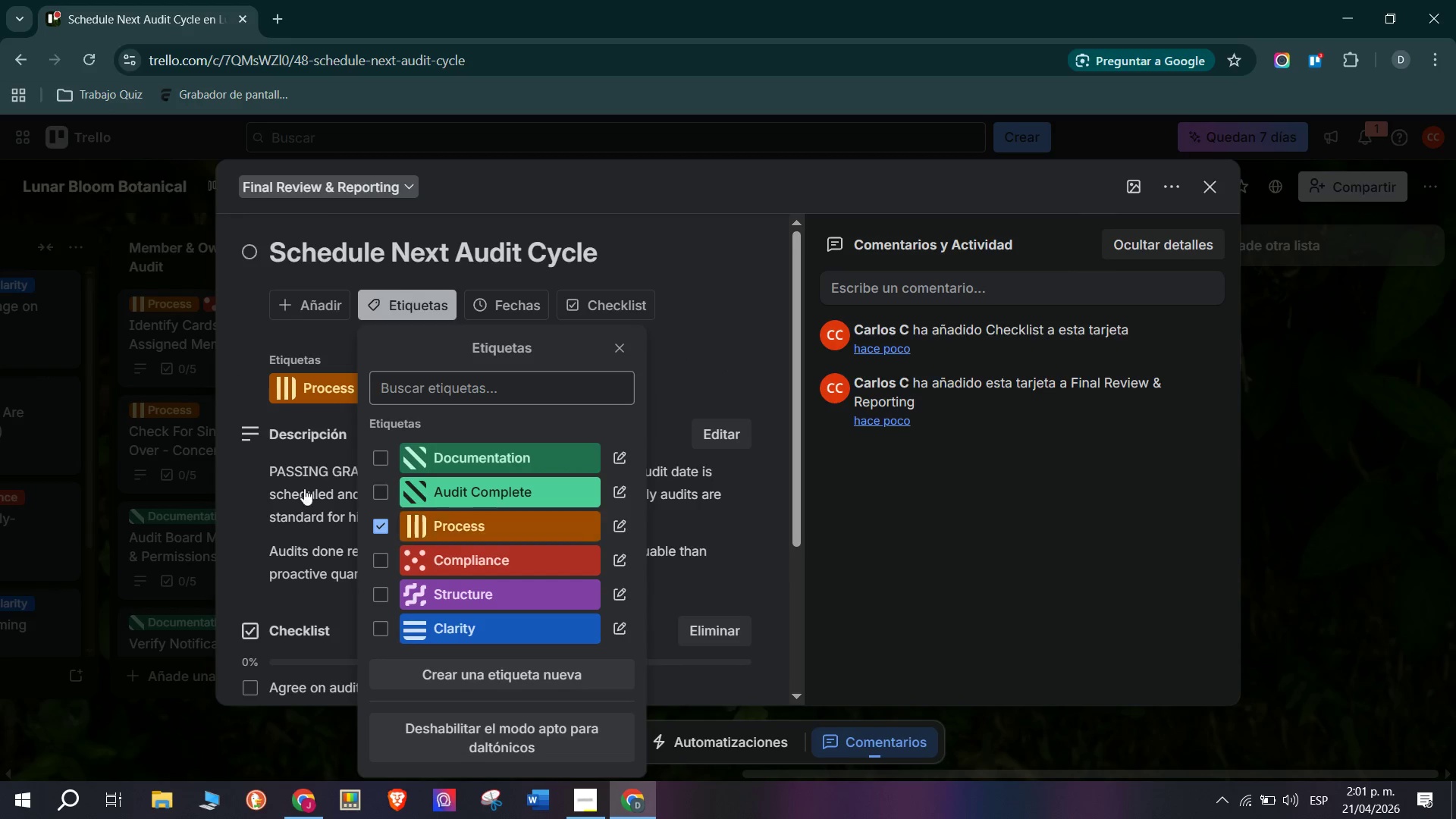 
left_click([278, 476])
 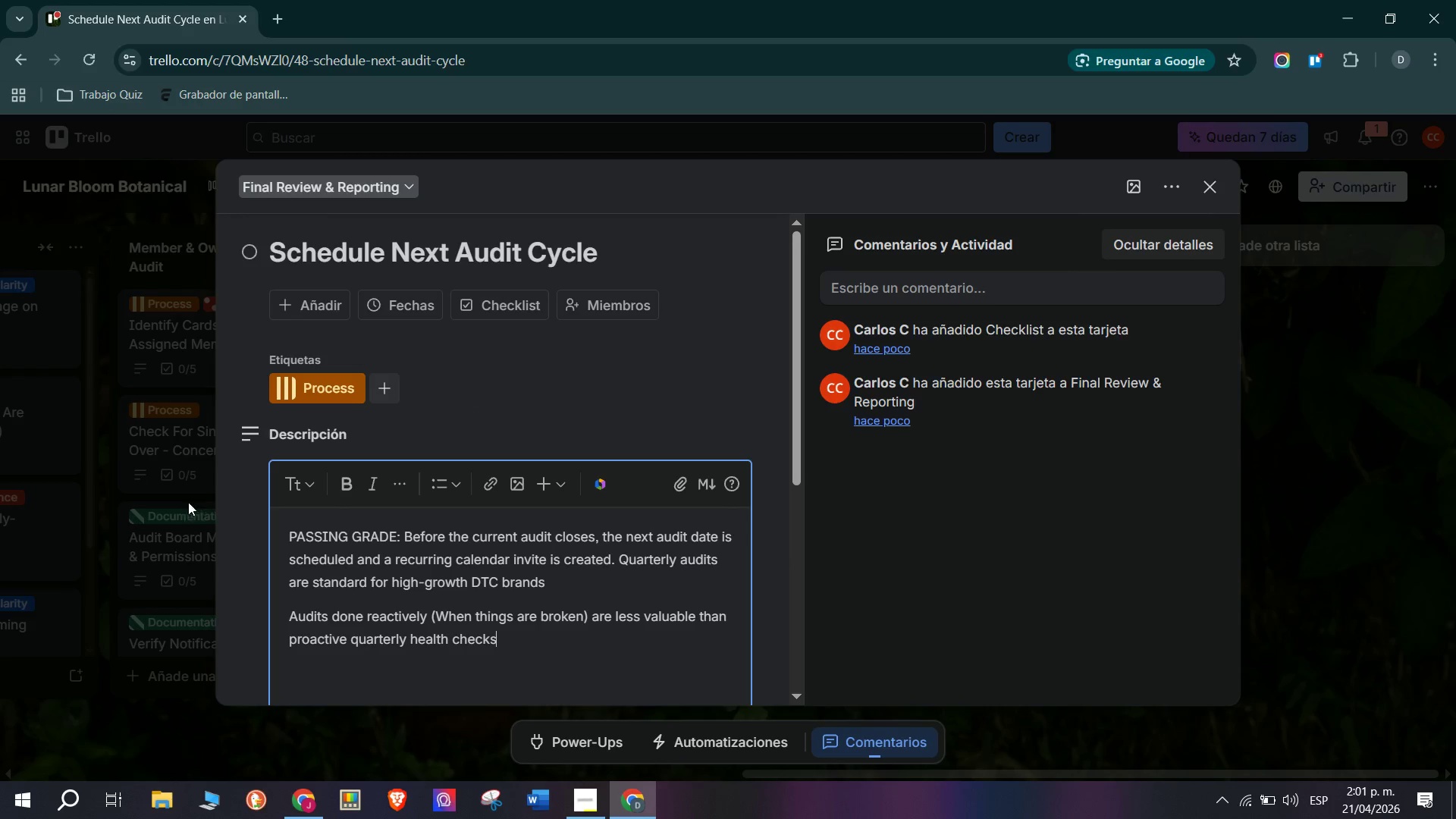 
left_click([177, 506])
 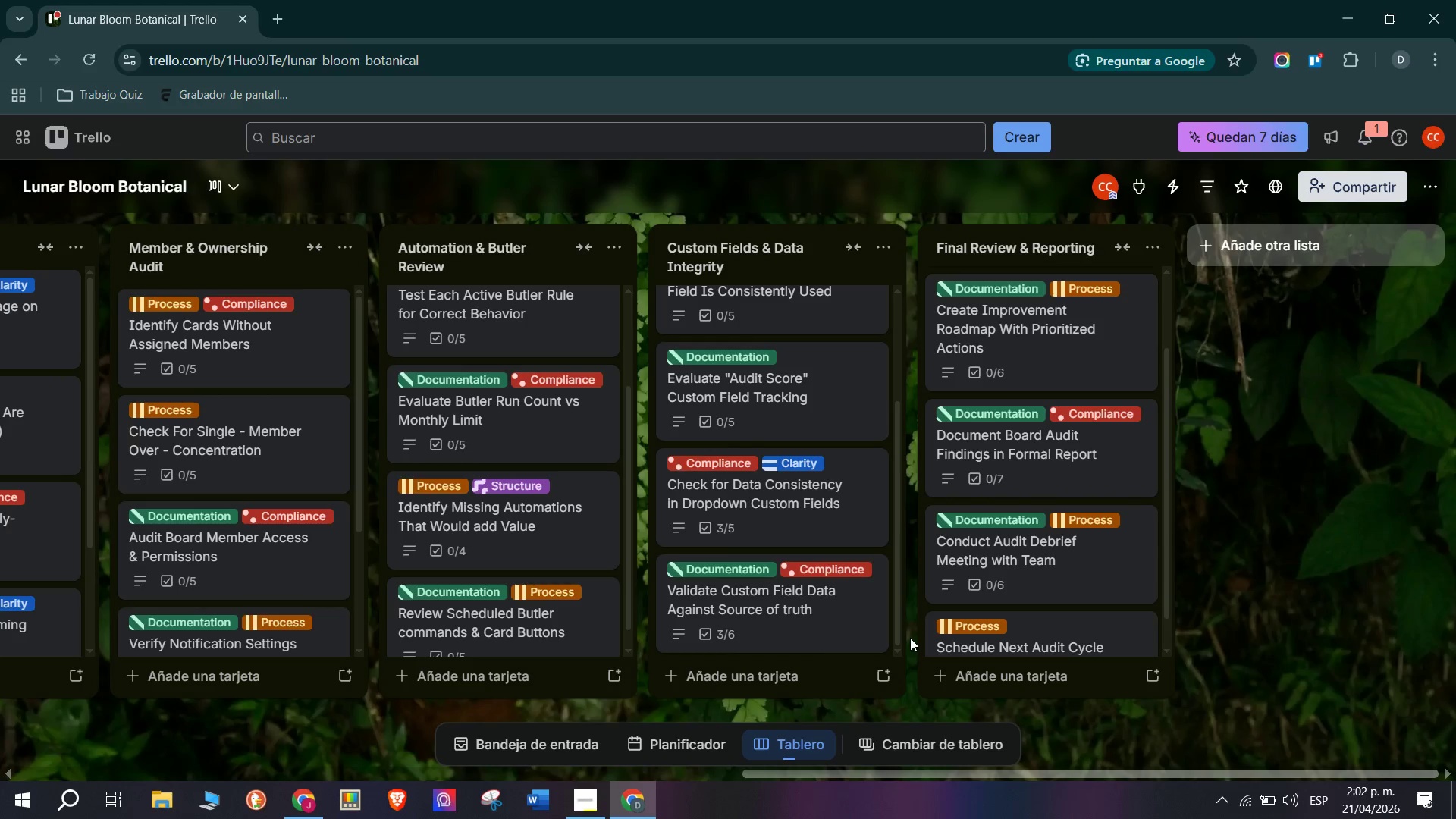 
wait(28.64)
 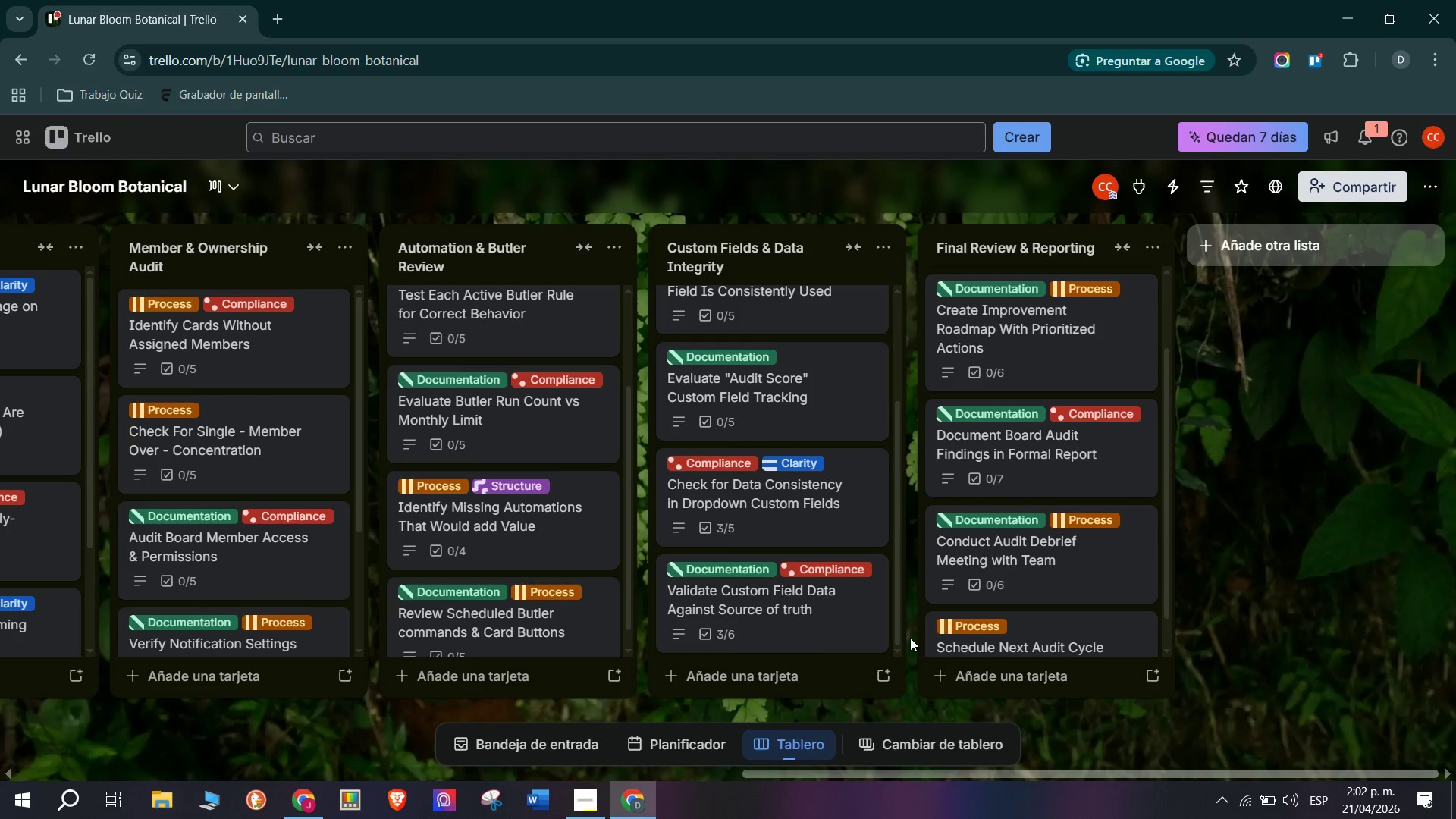 
scroll: coordinate [1161, 510], scroll_direction: down, amount: 2.0
 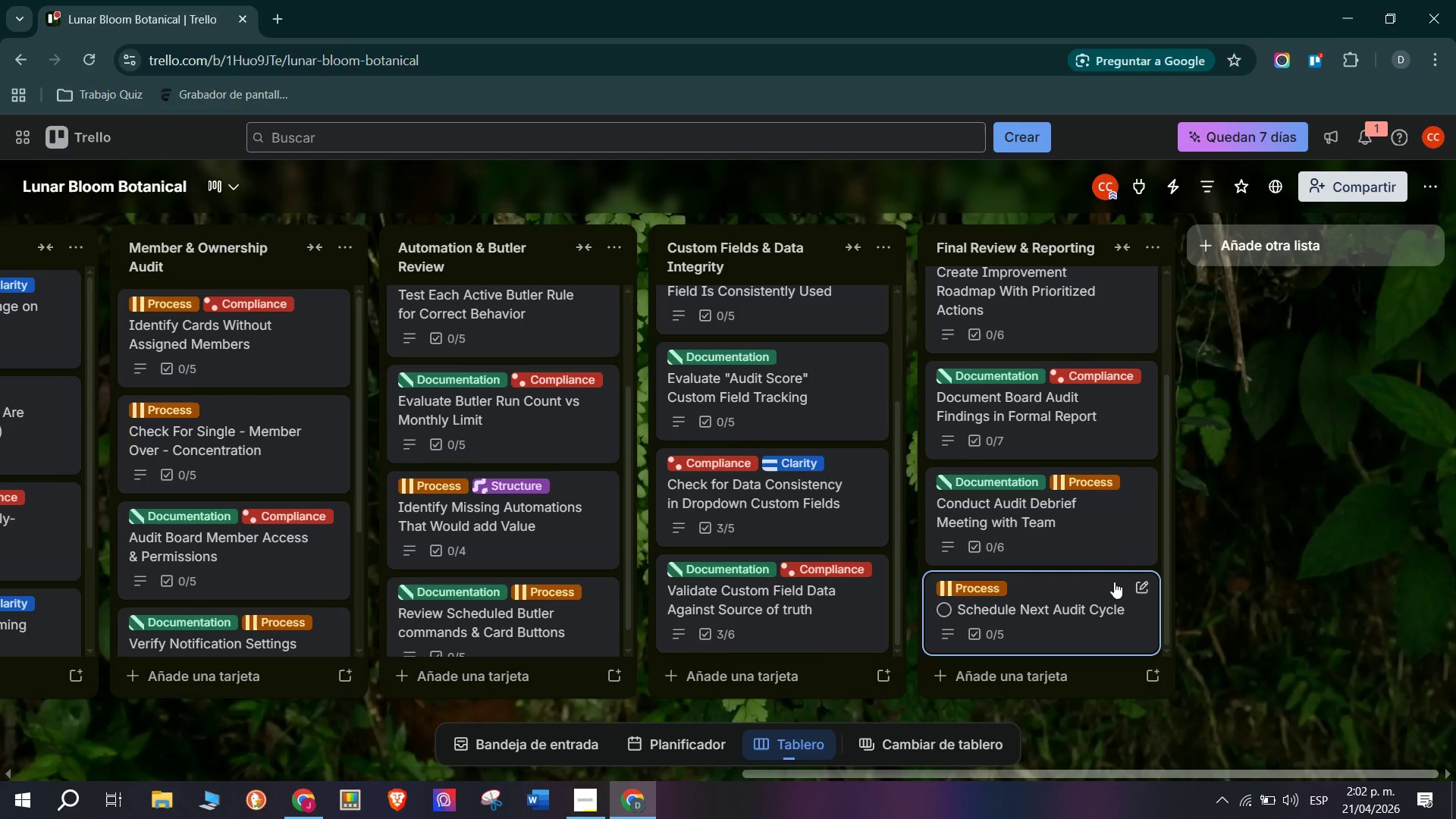 
scroll: coordinate [1150, 558], scroll_direction: up, amount: 4.0
 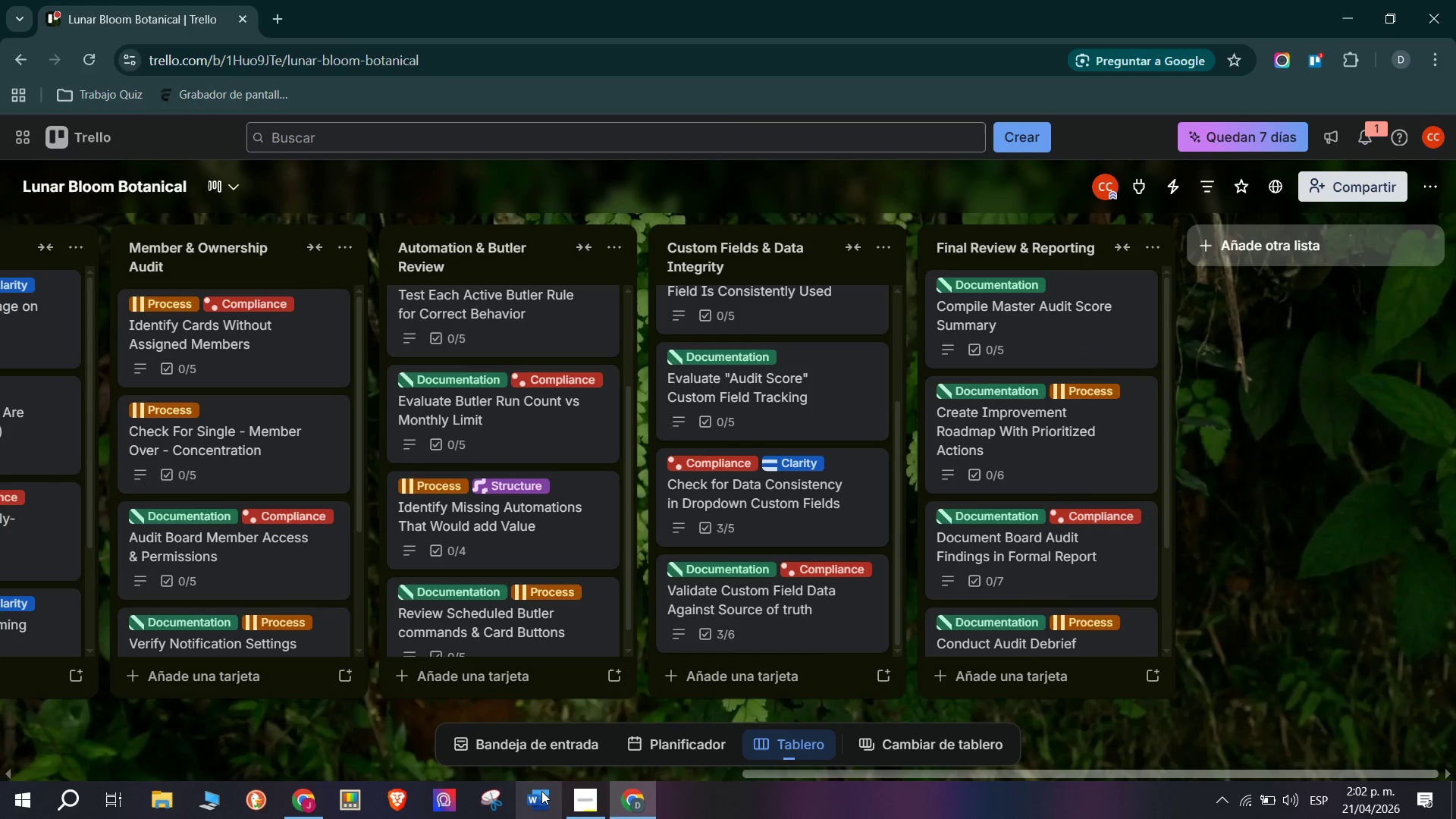 
left_click([576, 796])